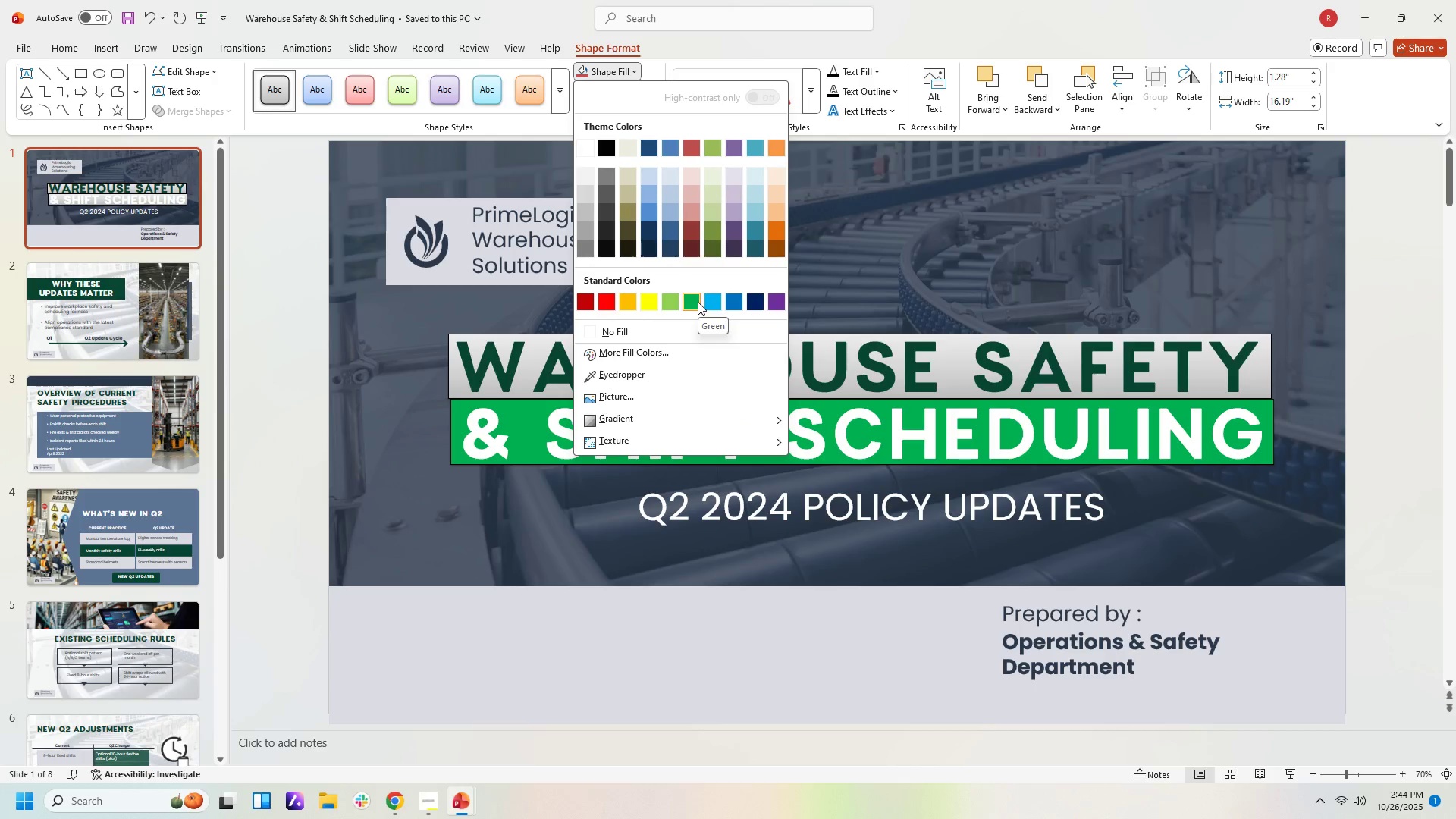 
left_click([655, 375])
 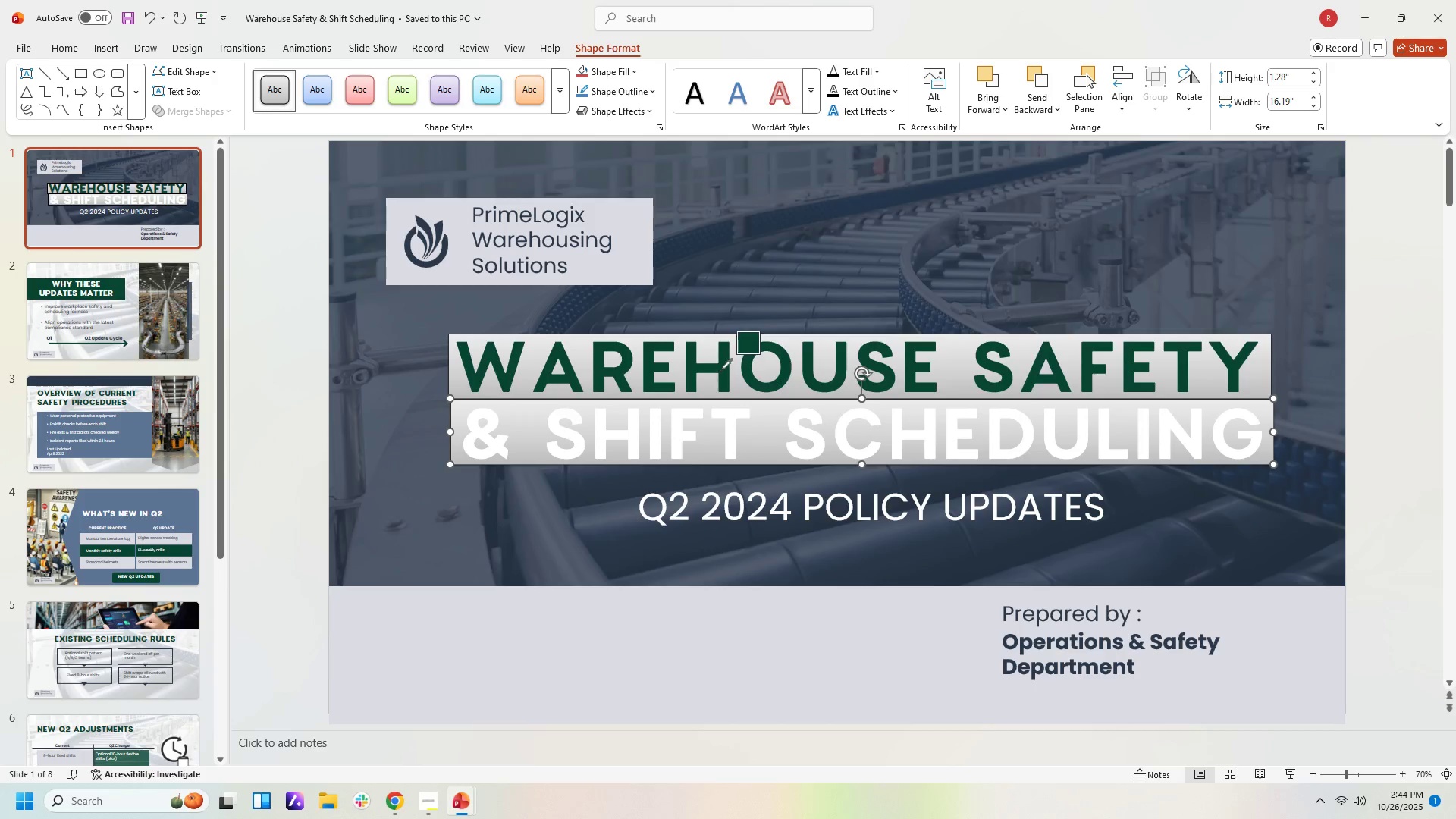 
left_click([723, 368])
 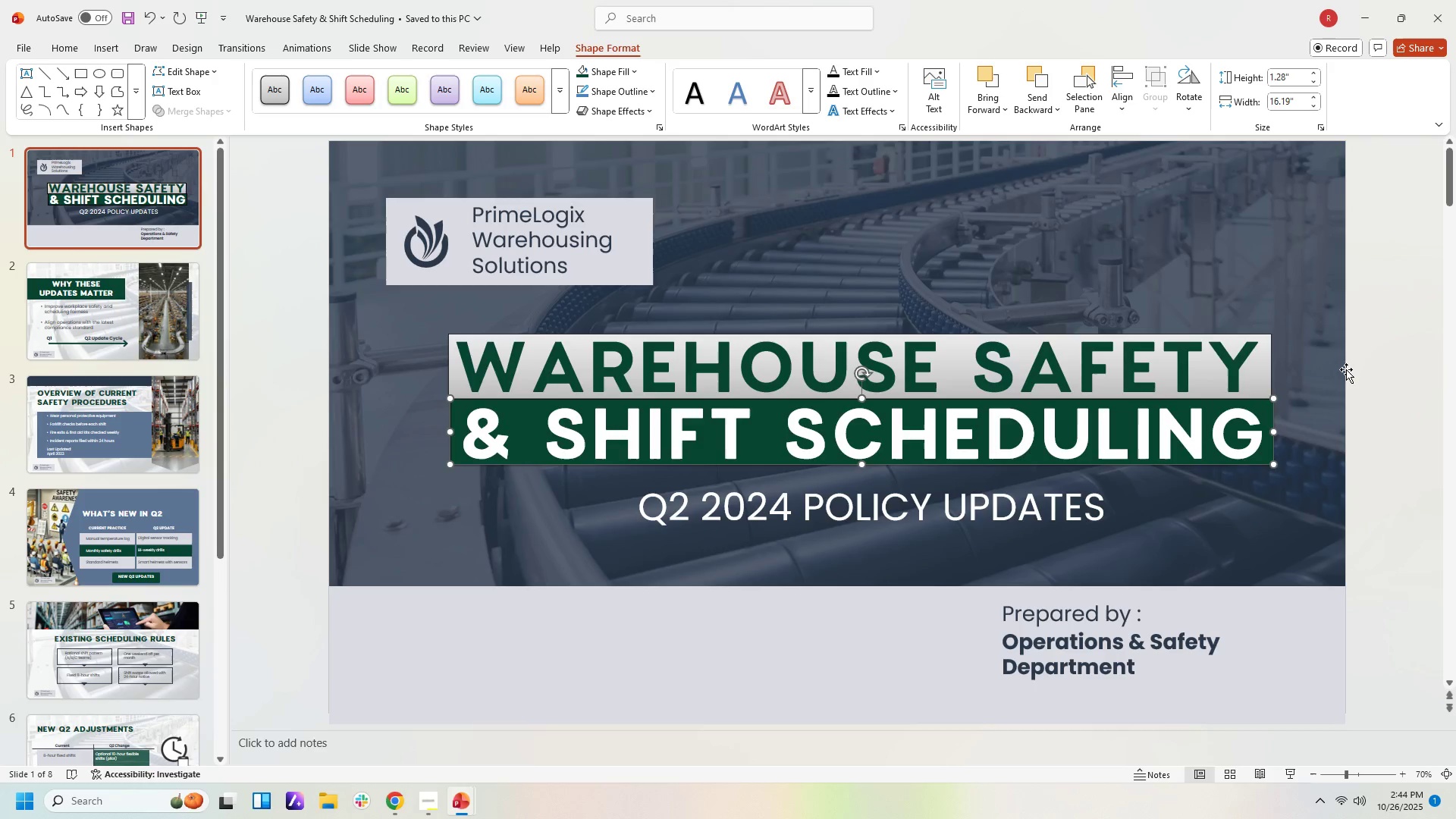 
left_click([1372, 379])
 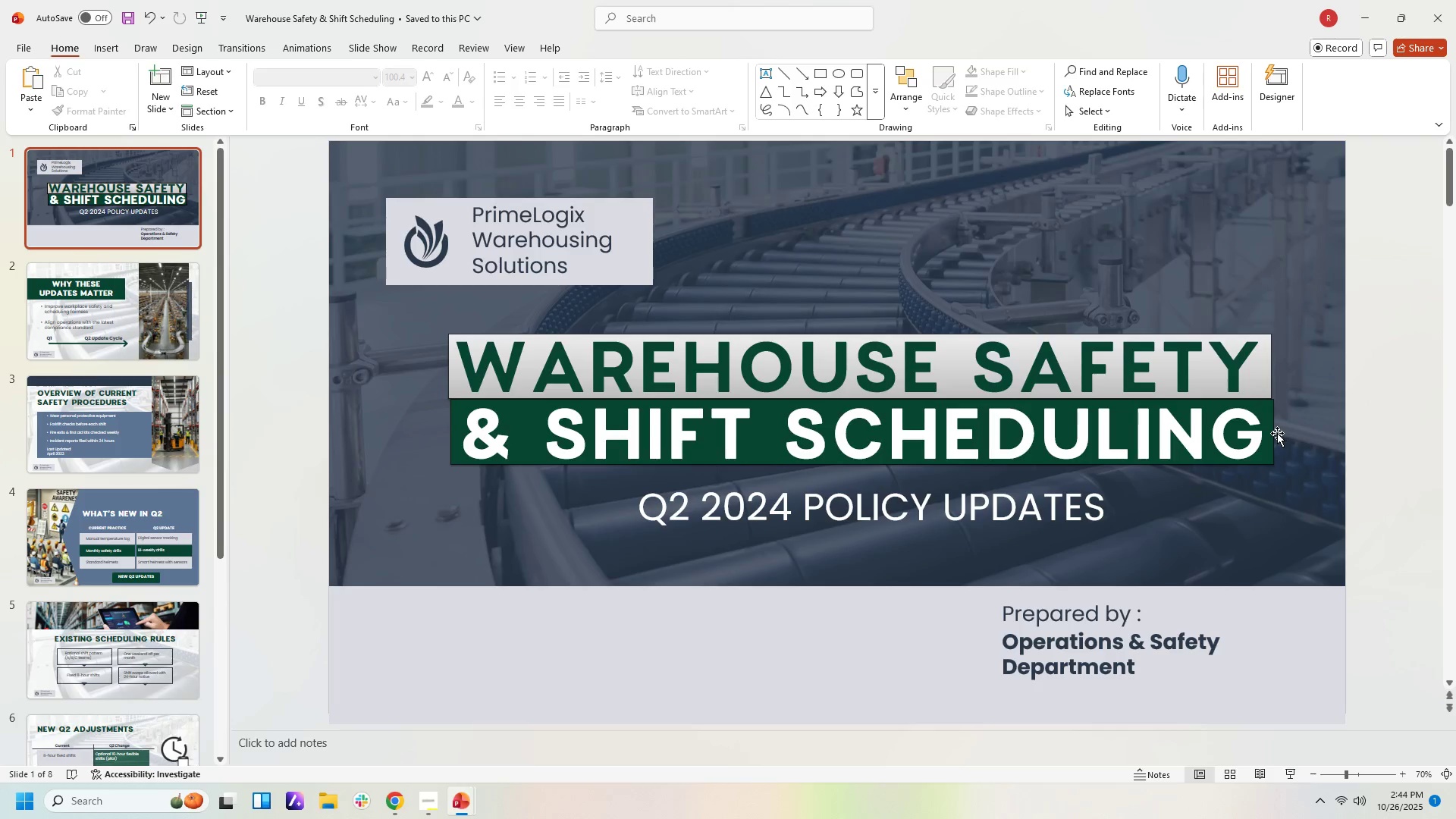 
left_click([1273, 433])
 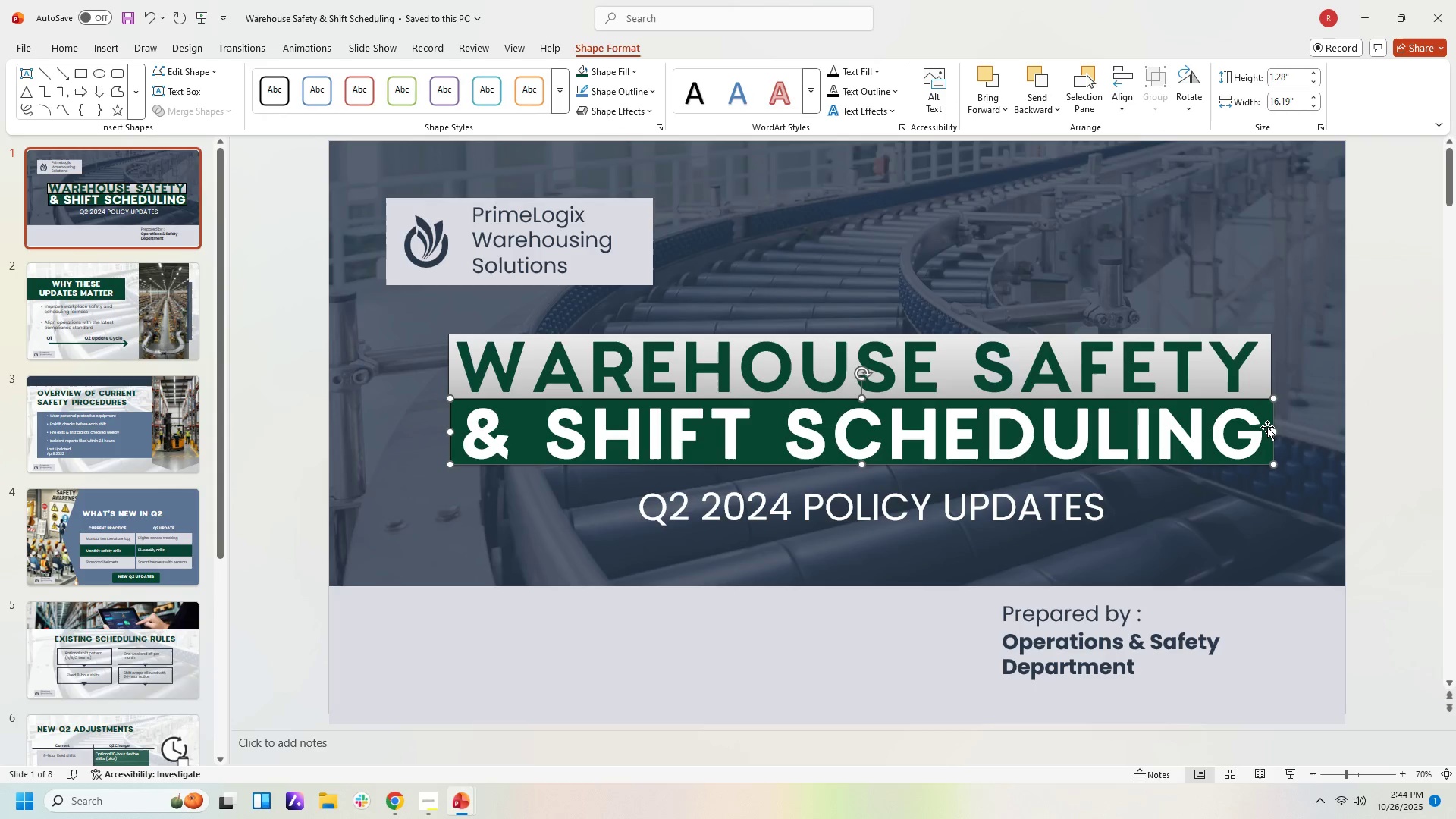 
key(ArrowLeft)
 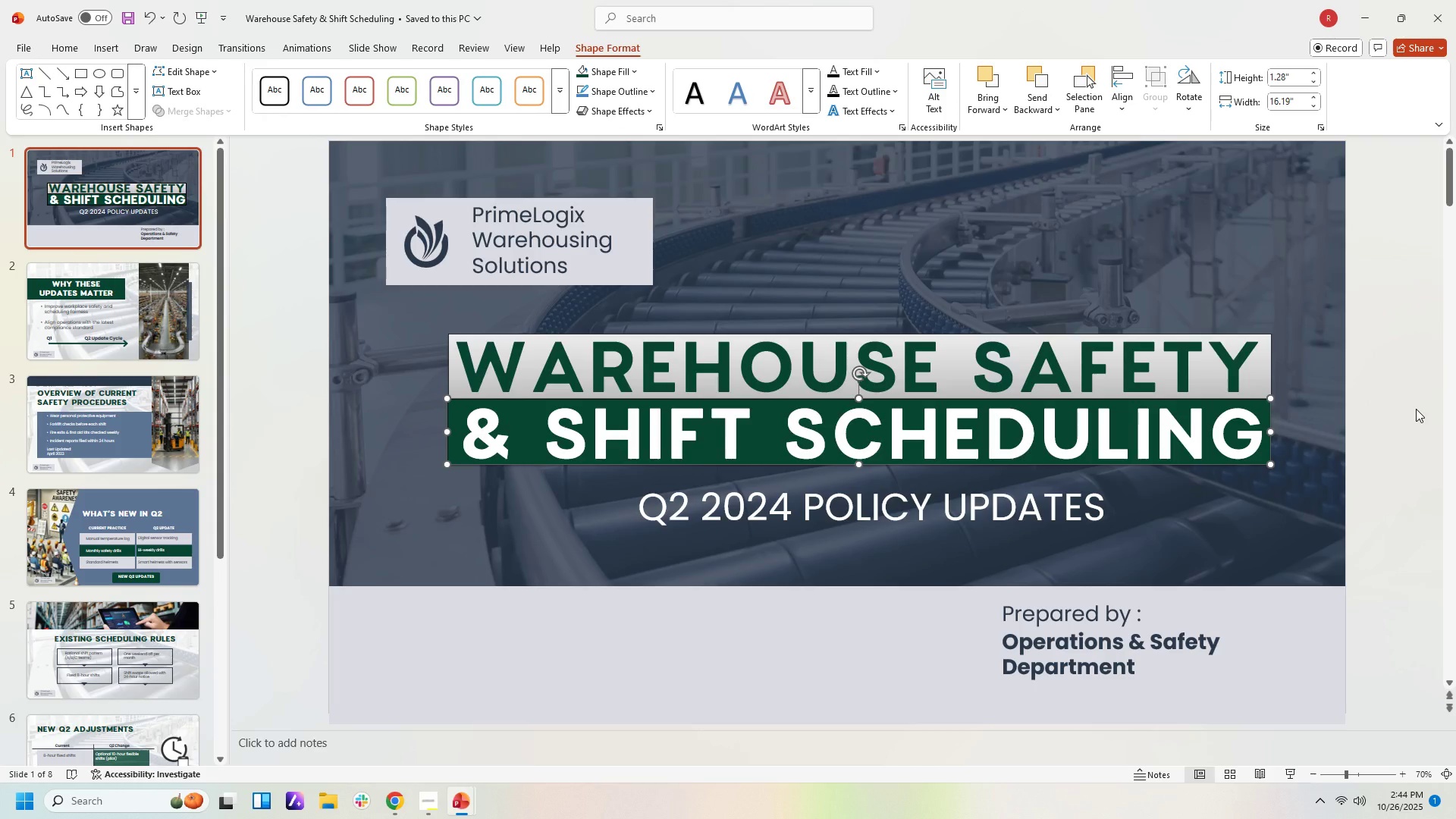 
left_click([1416, 409])
 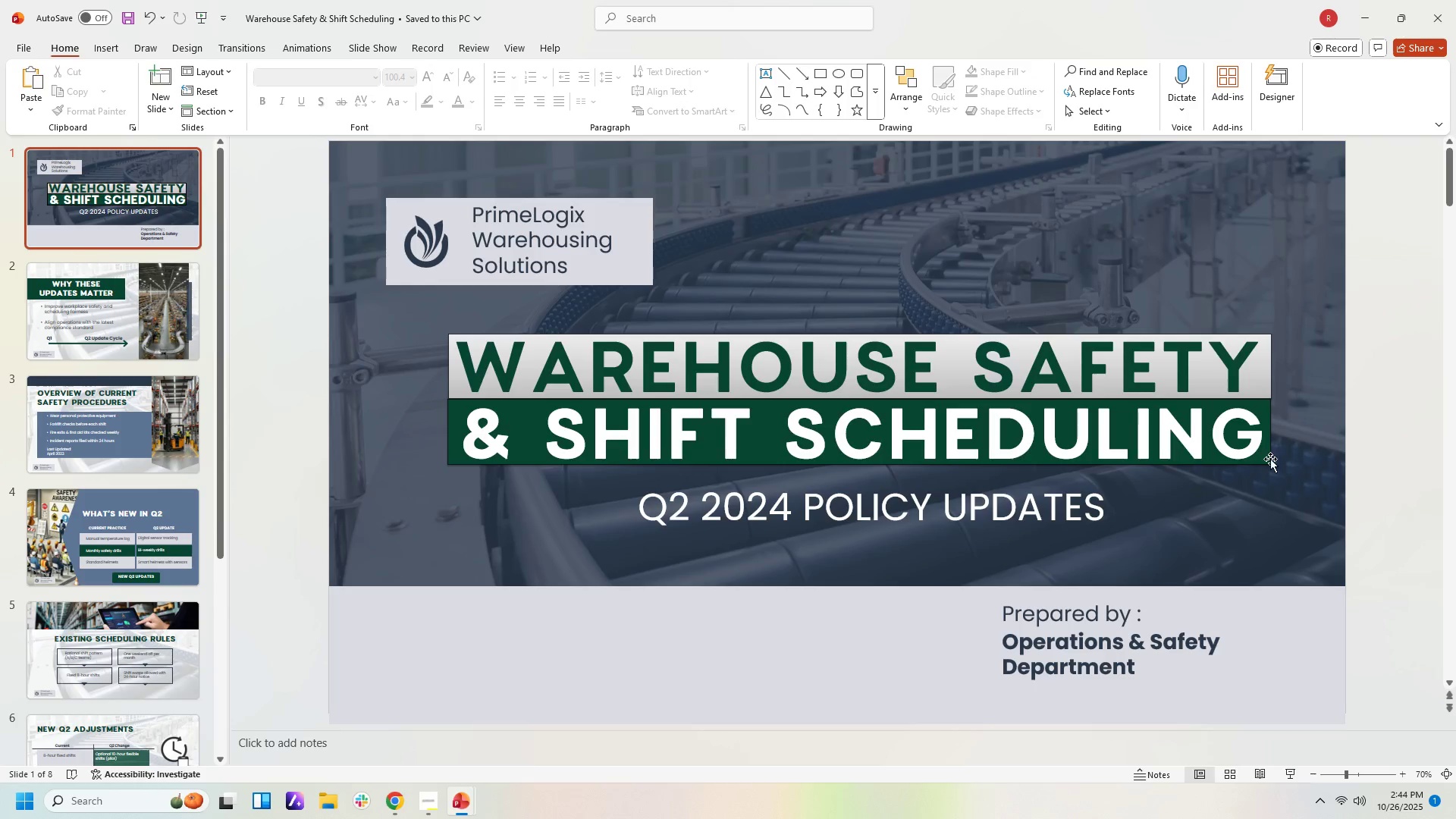 
left_click([1269, 463])
 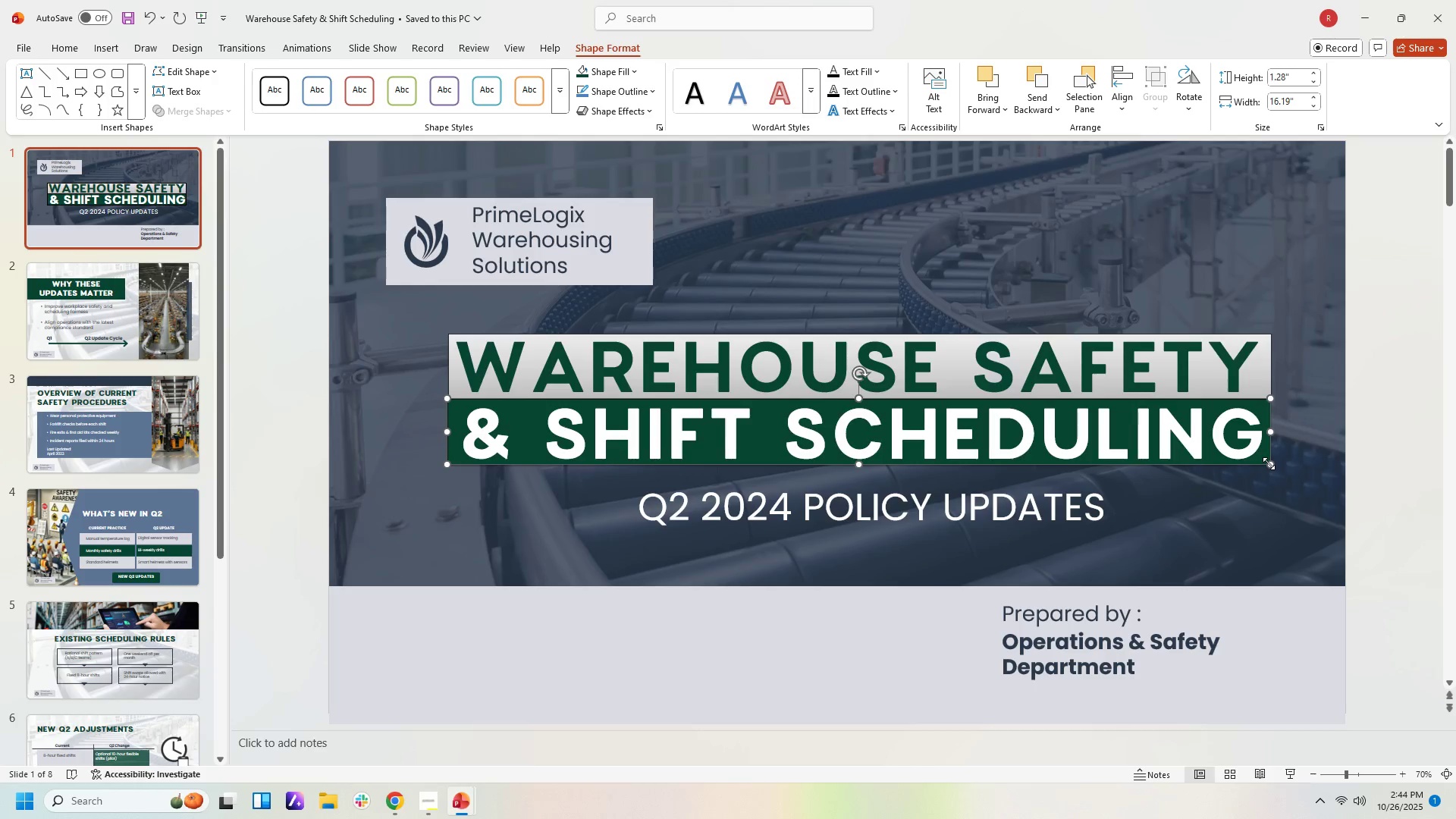 
key(ArrowRight)
 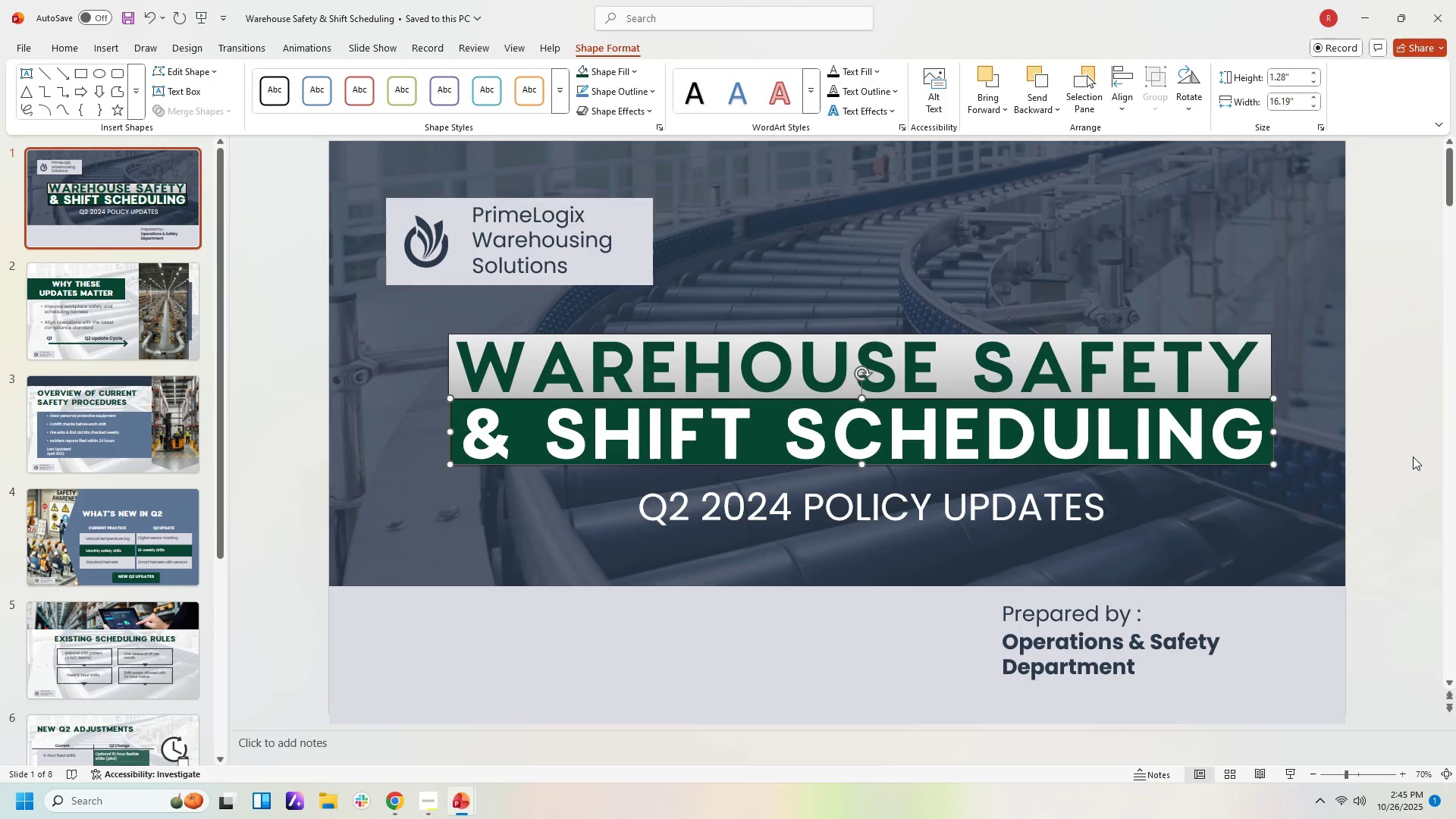 
left_click([1413, 457])
 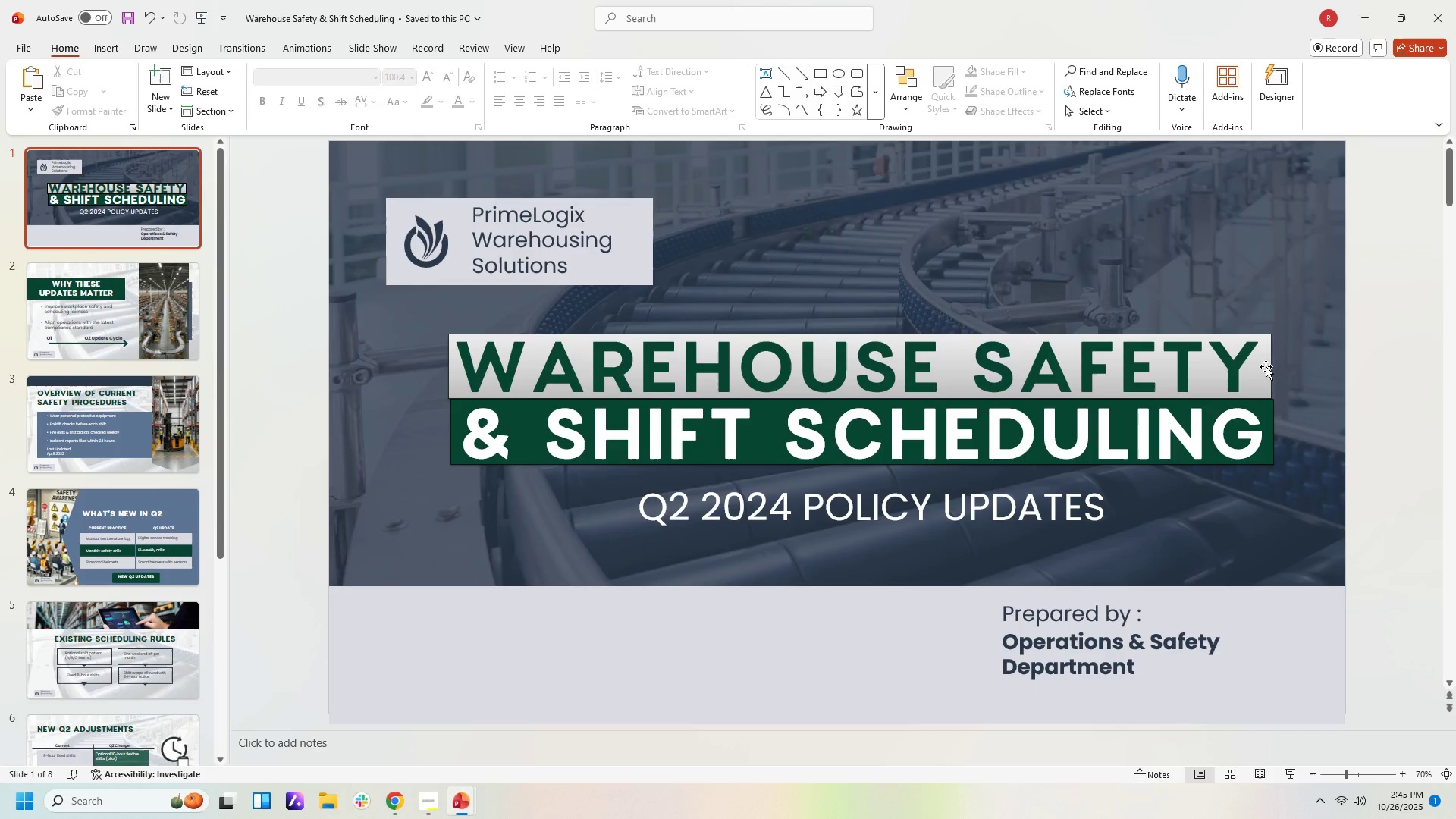 
left_click([1266, 366])
 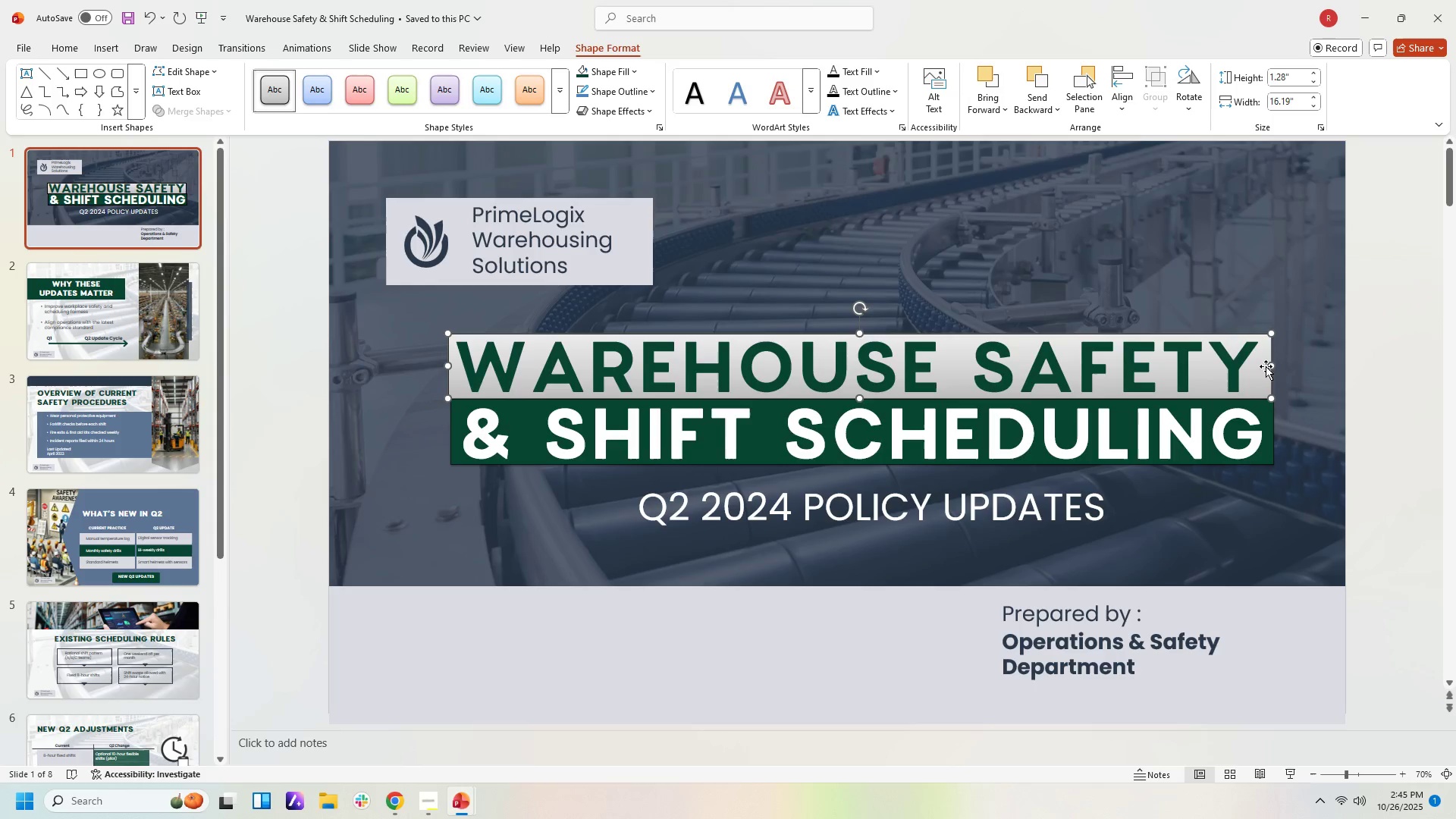 
key(ArrowRight)
 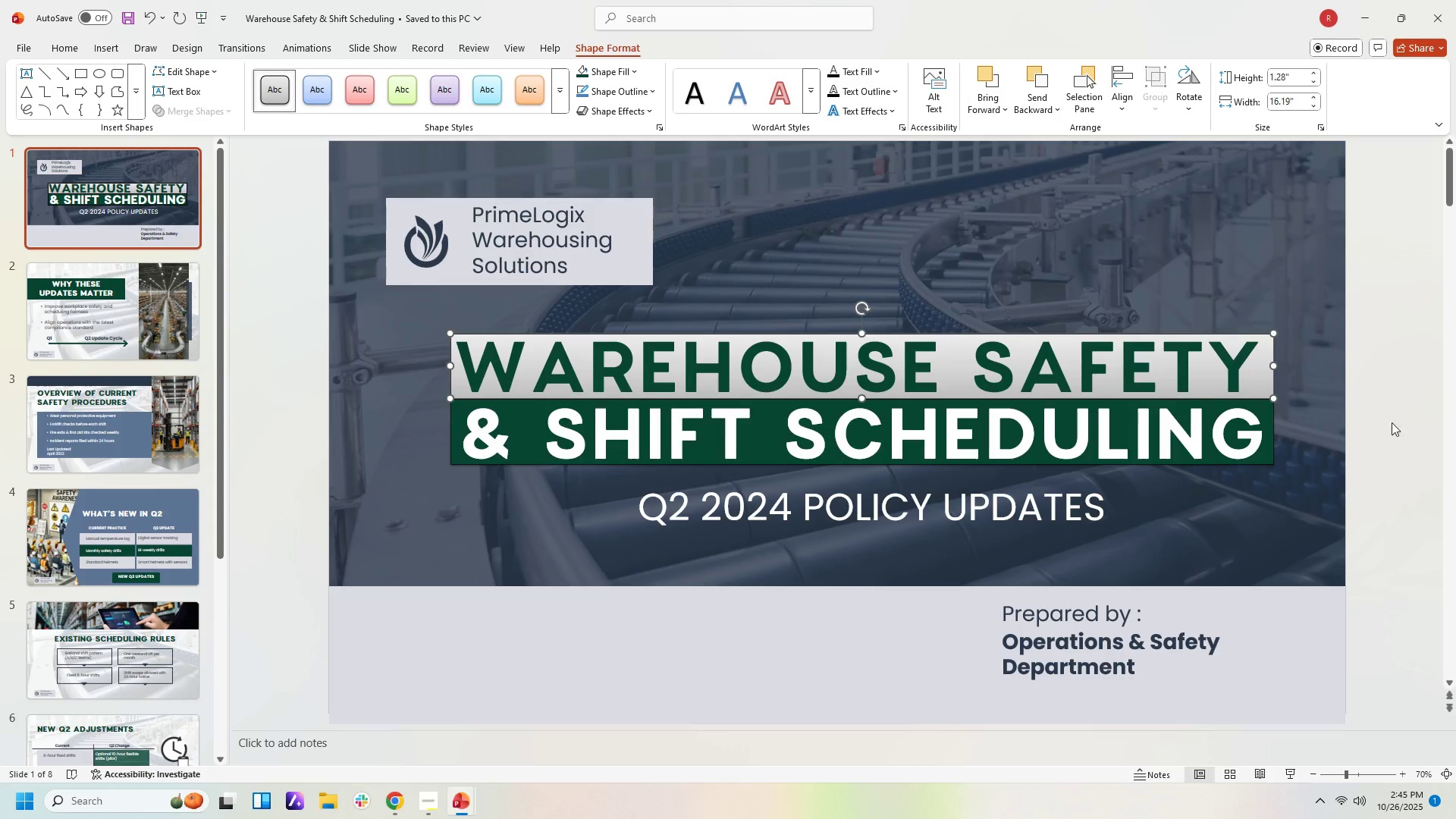 
left_click([1398, 422])
 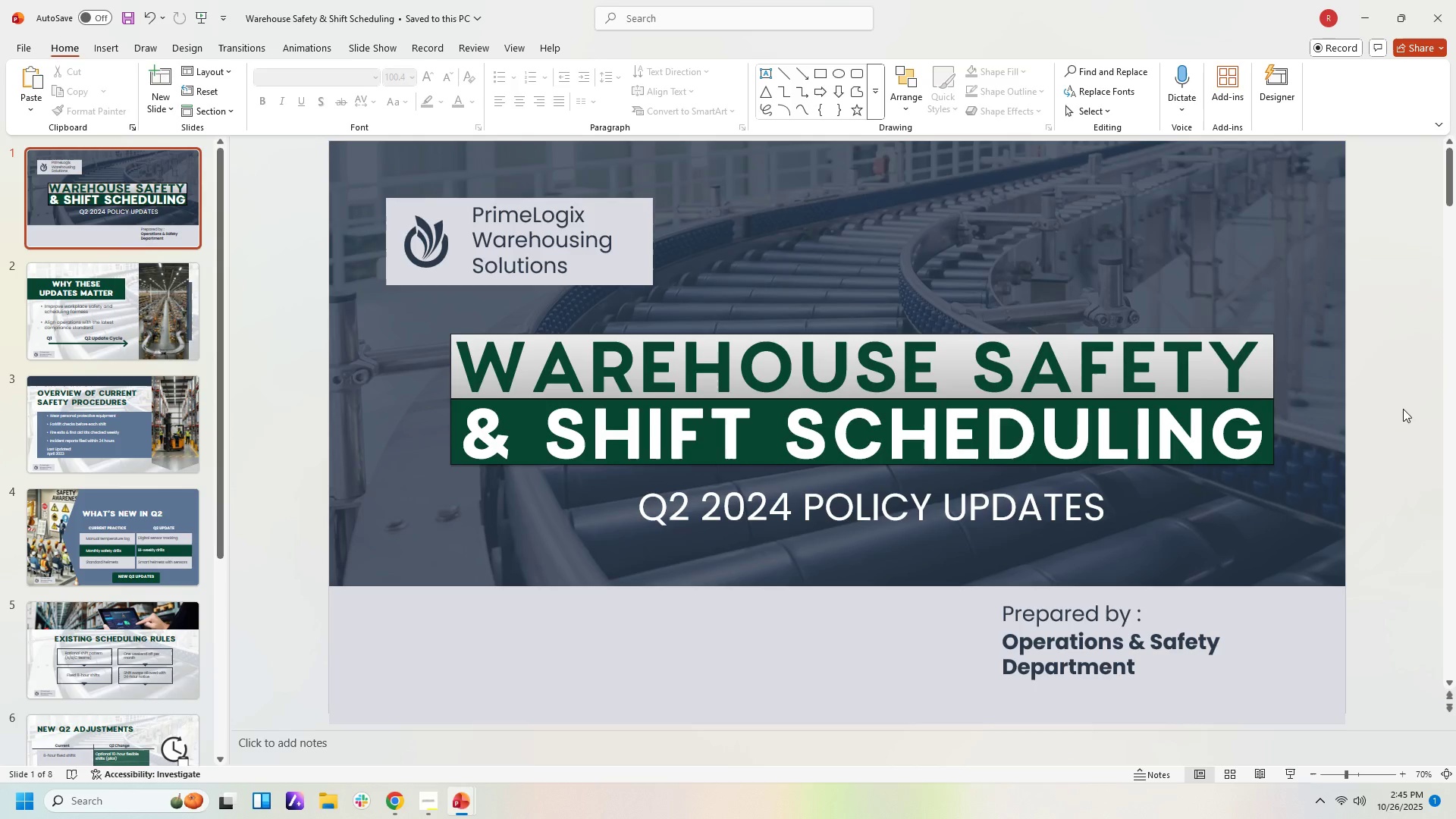 
hold_key(key=ControlLeft, duration=1.52)
scroll: coordinate [1406, 405], scroll_direction: down, amount: 4.0
 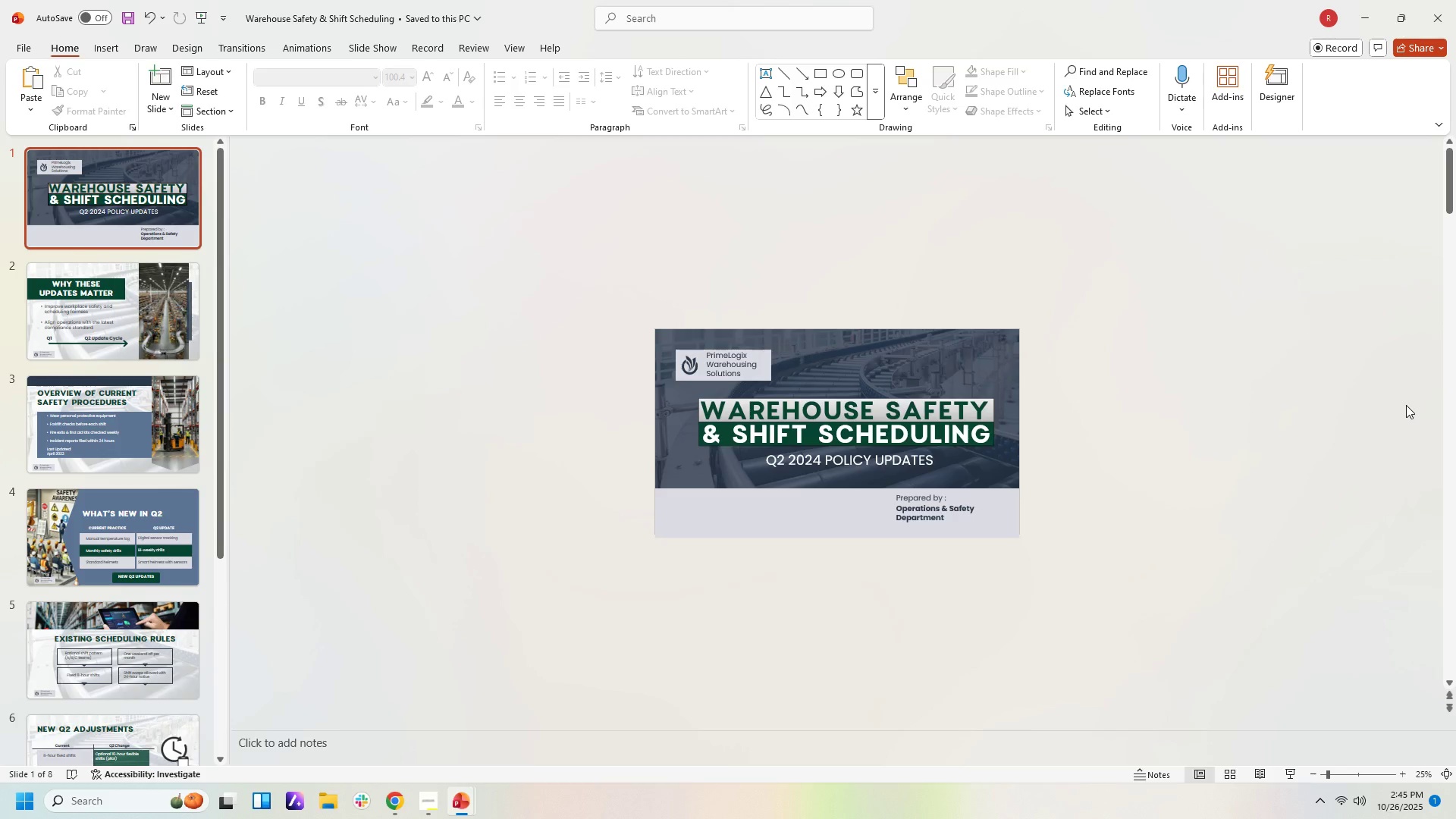 
hold_key(key=ControlLeft, duration=1.29)
scroll: coordinate [1406, 405], scroll_direction: up, amount: 2.0
 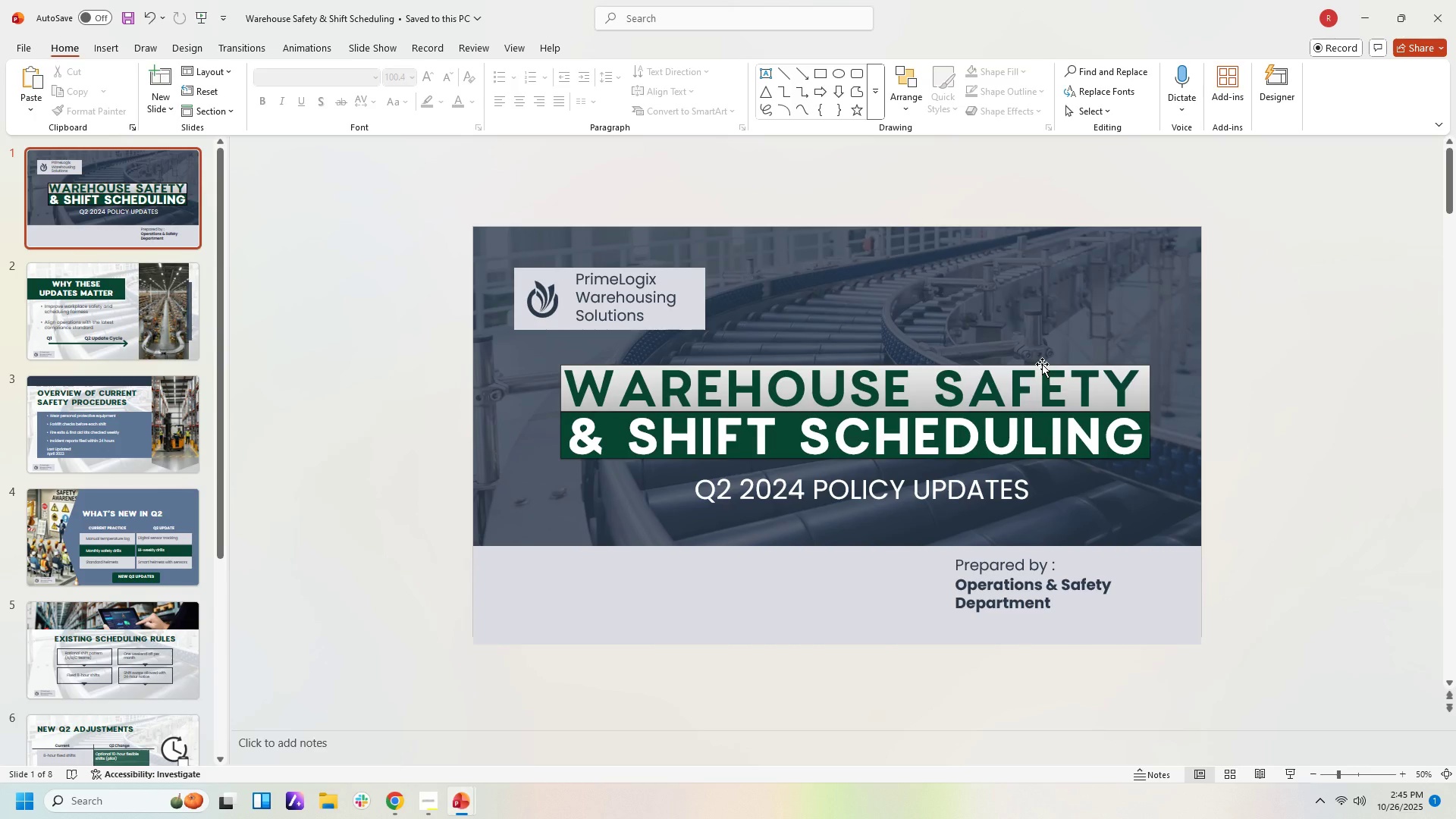 
left_click([1042, 364])
 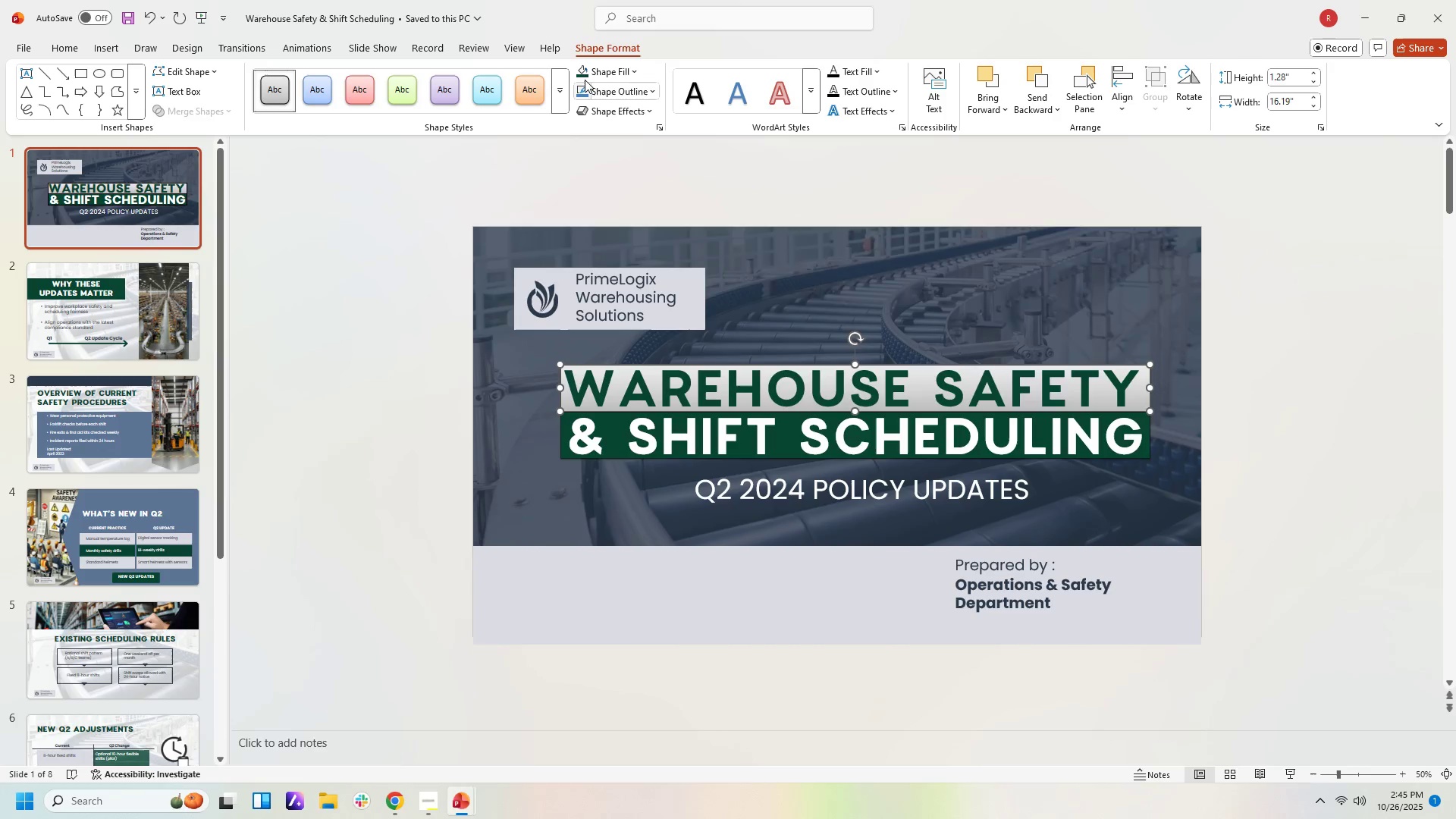 
left_click([609, 90])
 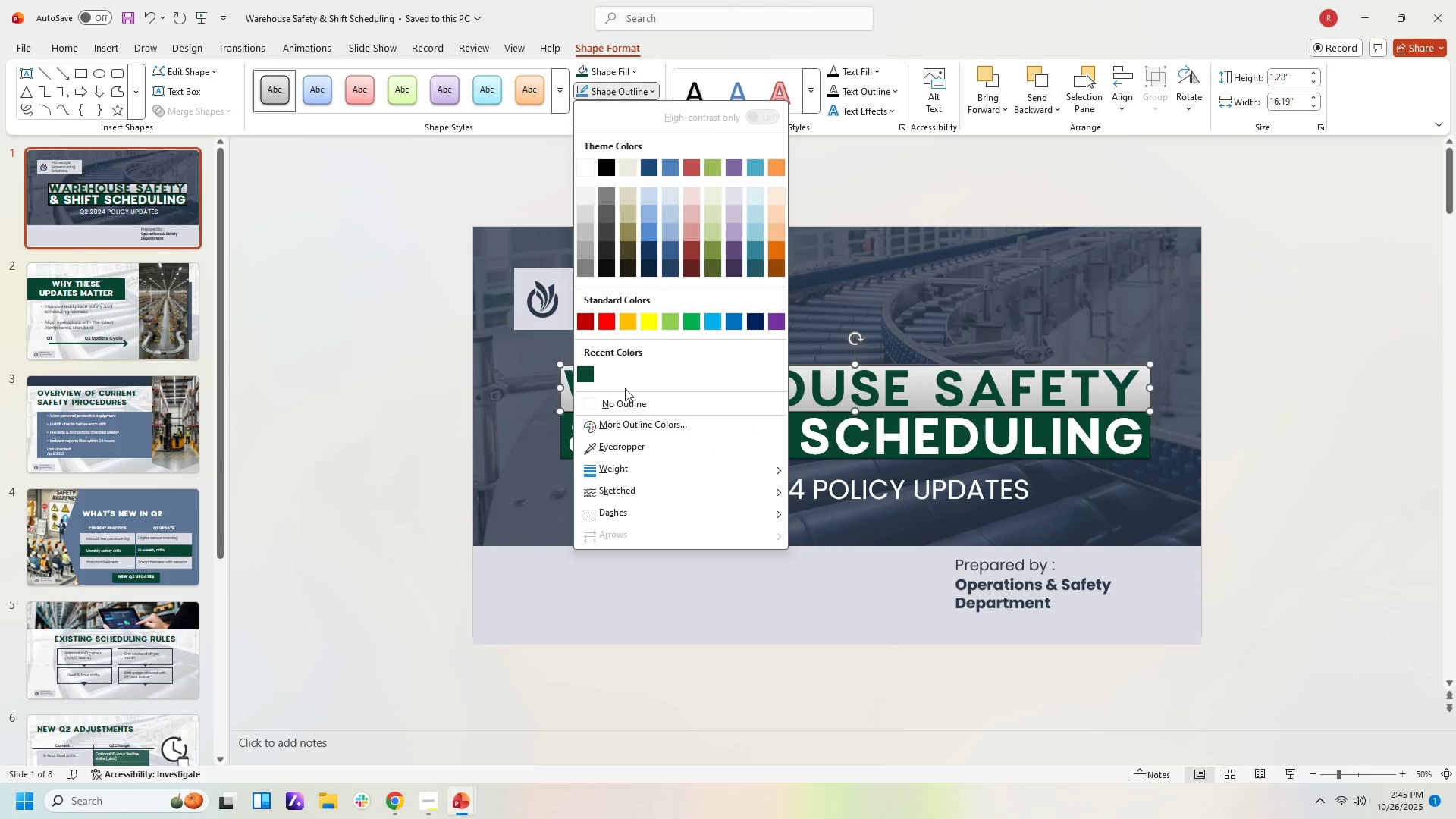 
left_click([622, 406])
 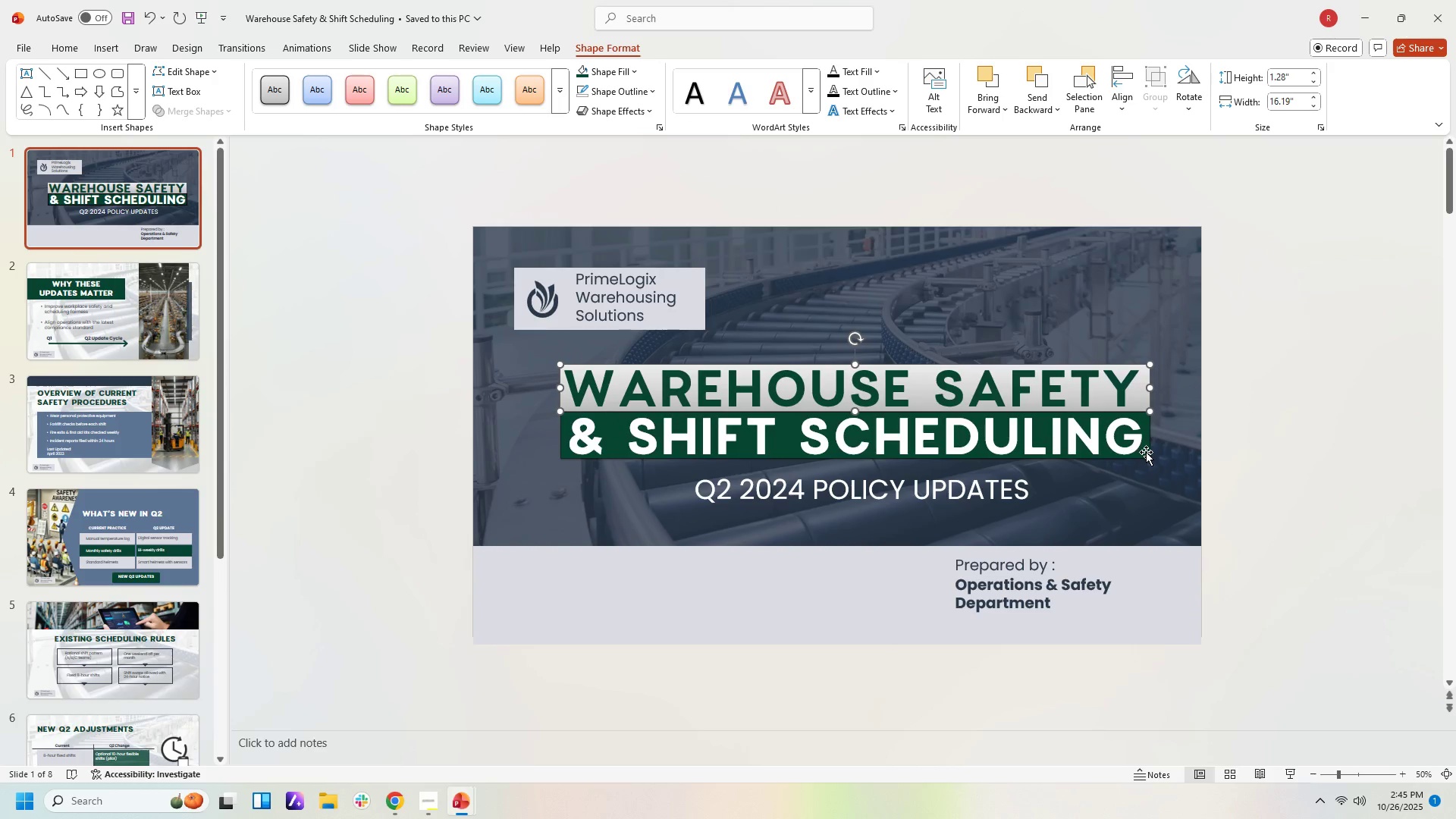 
left_click([1146, 452])
 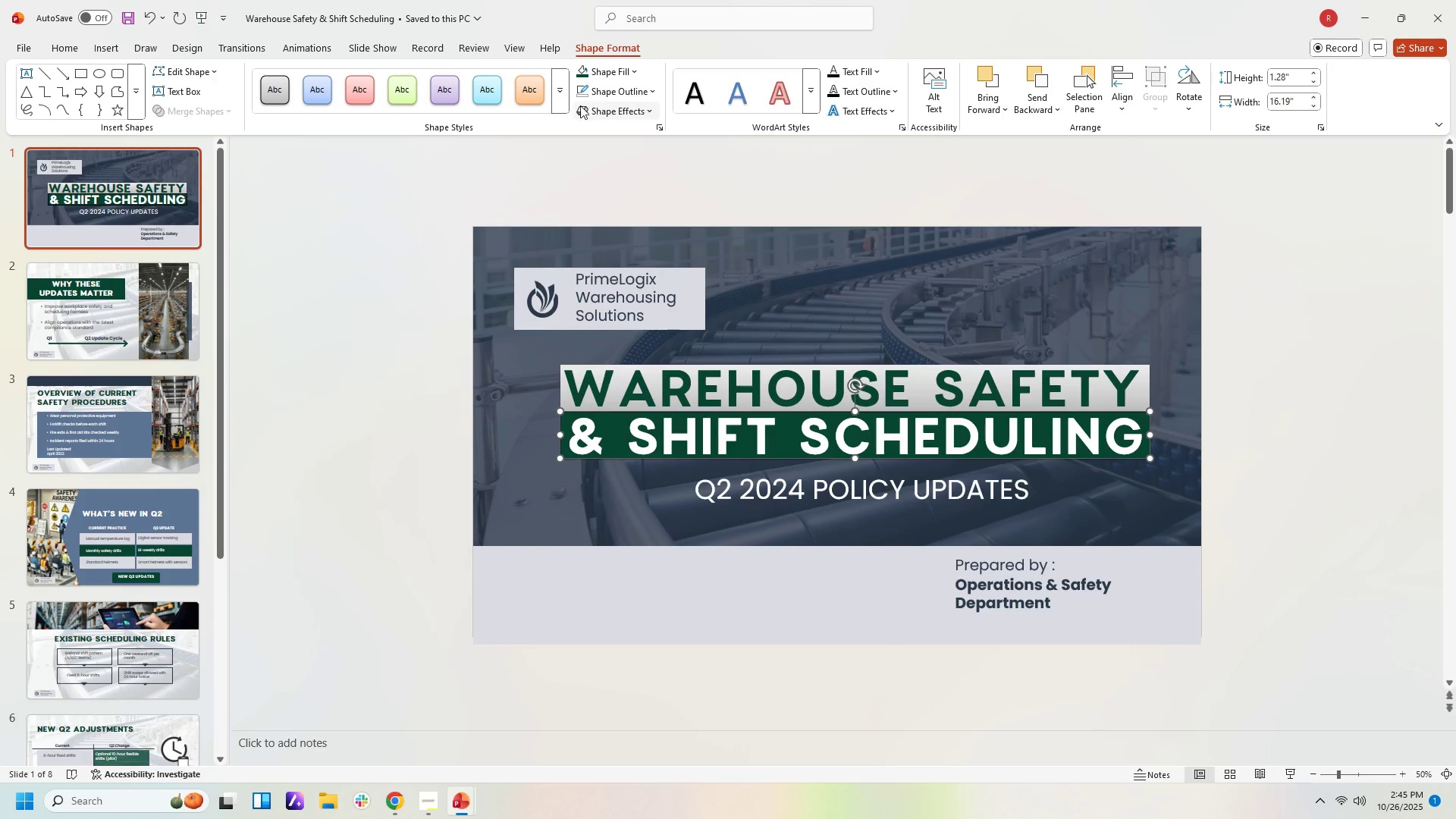 
left_click([582, 91])
 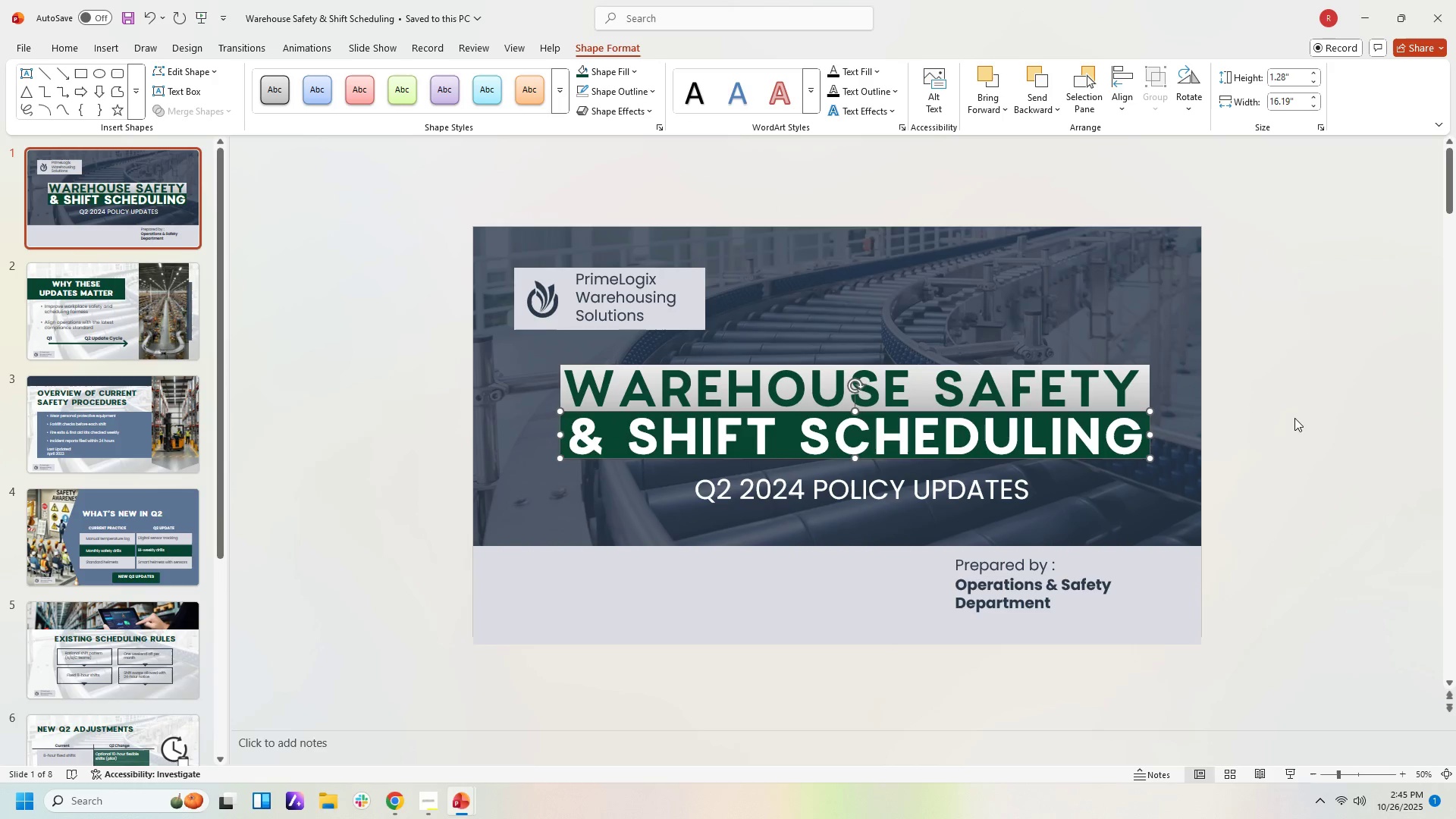 
left_click([1294, 418])
 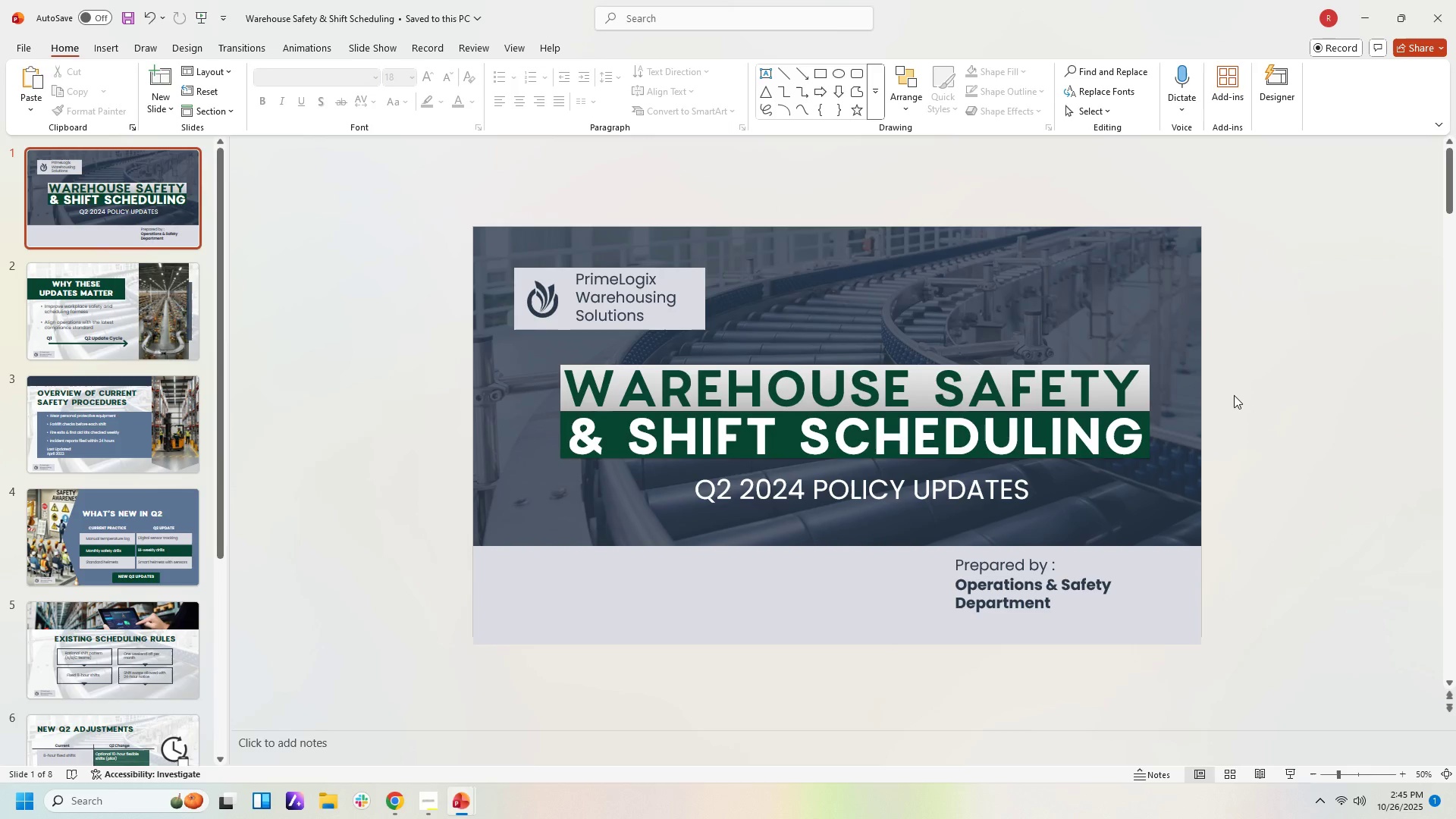 
left_click([1141, 395])
 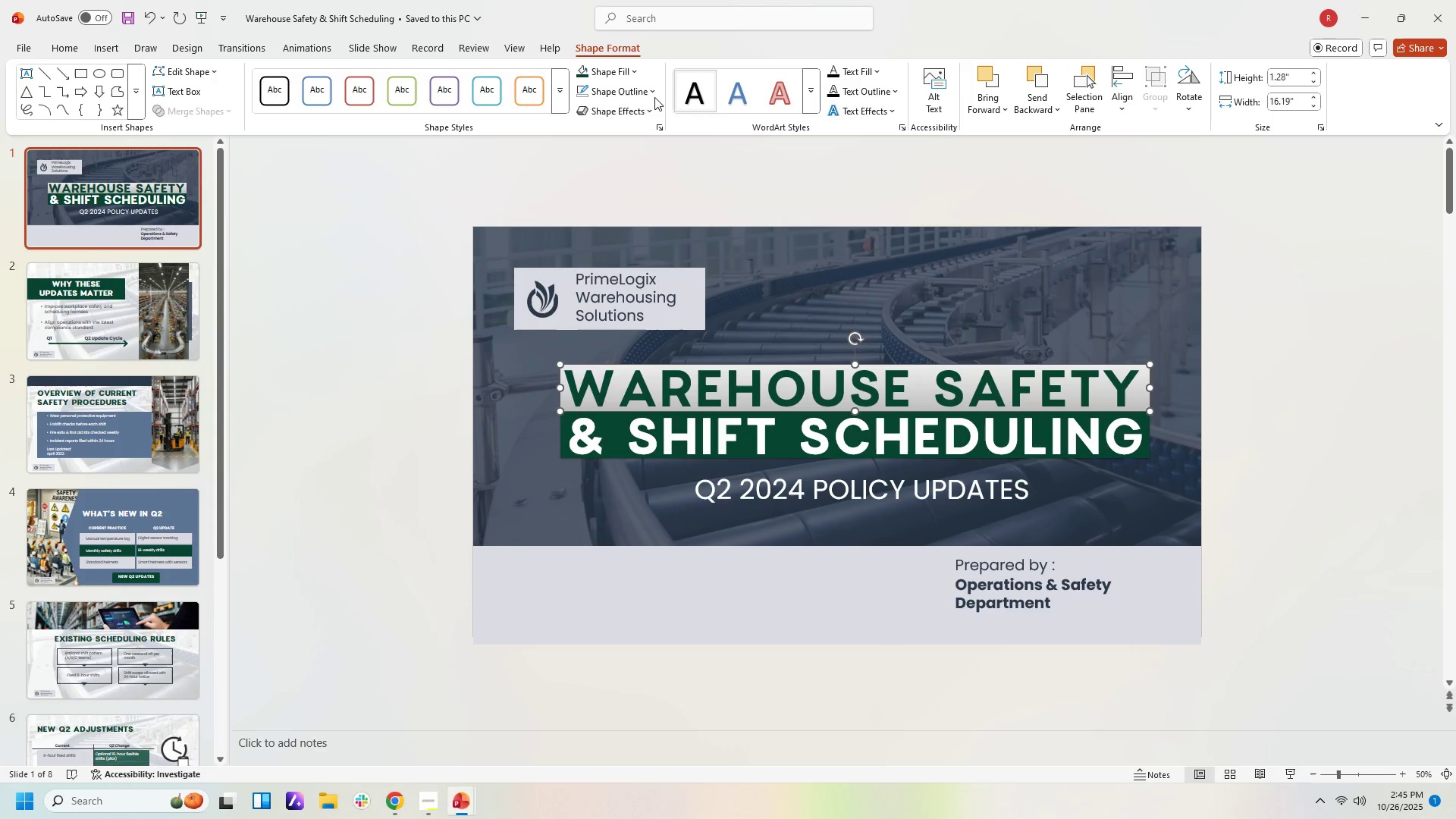 
left_click([639, 116])
 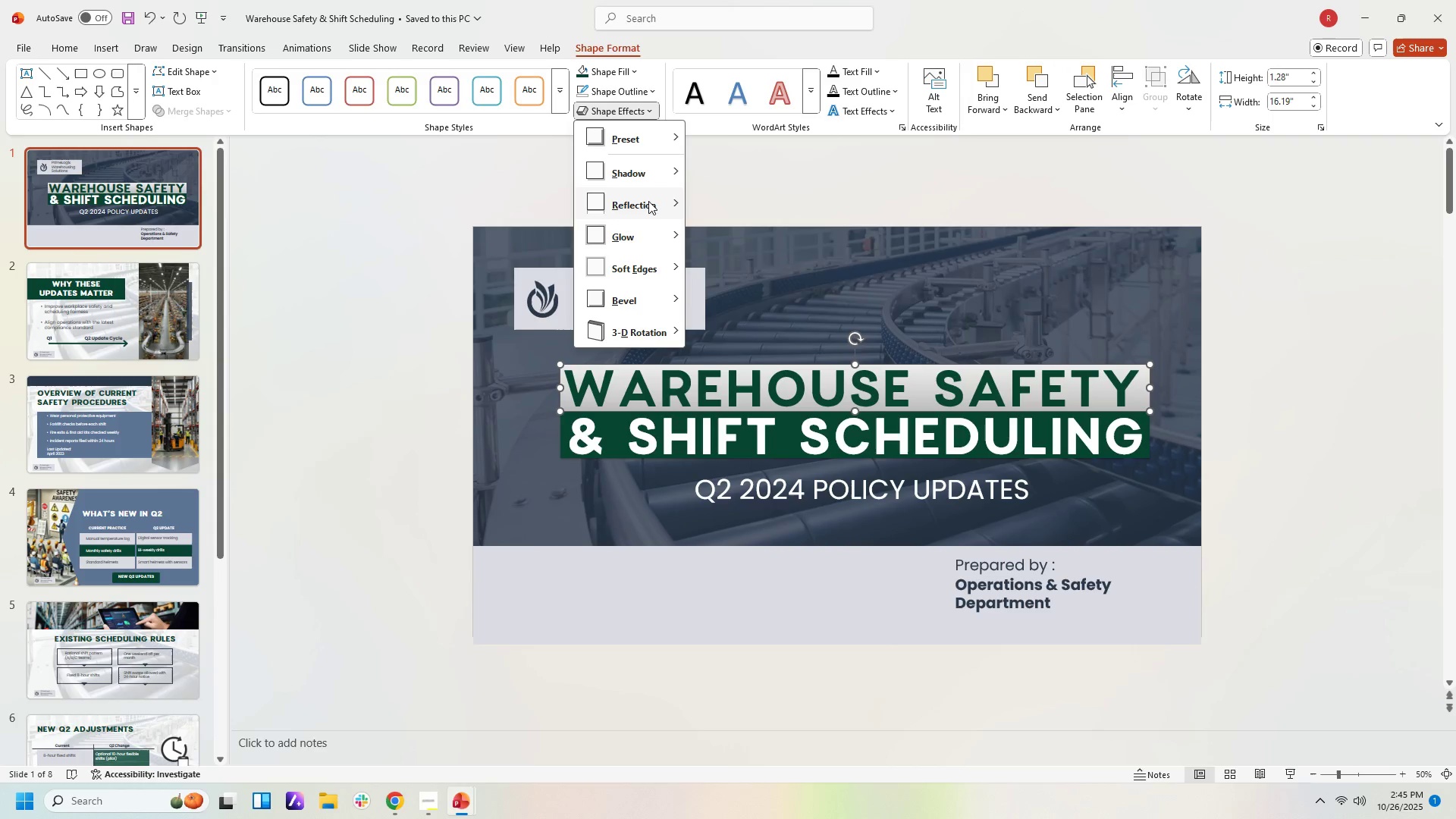 
mouse_move([623, 221])
 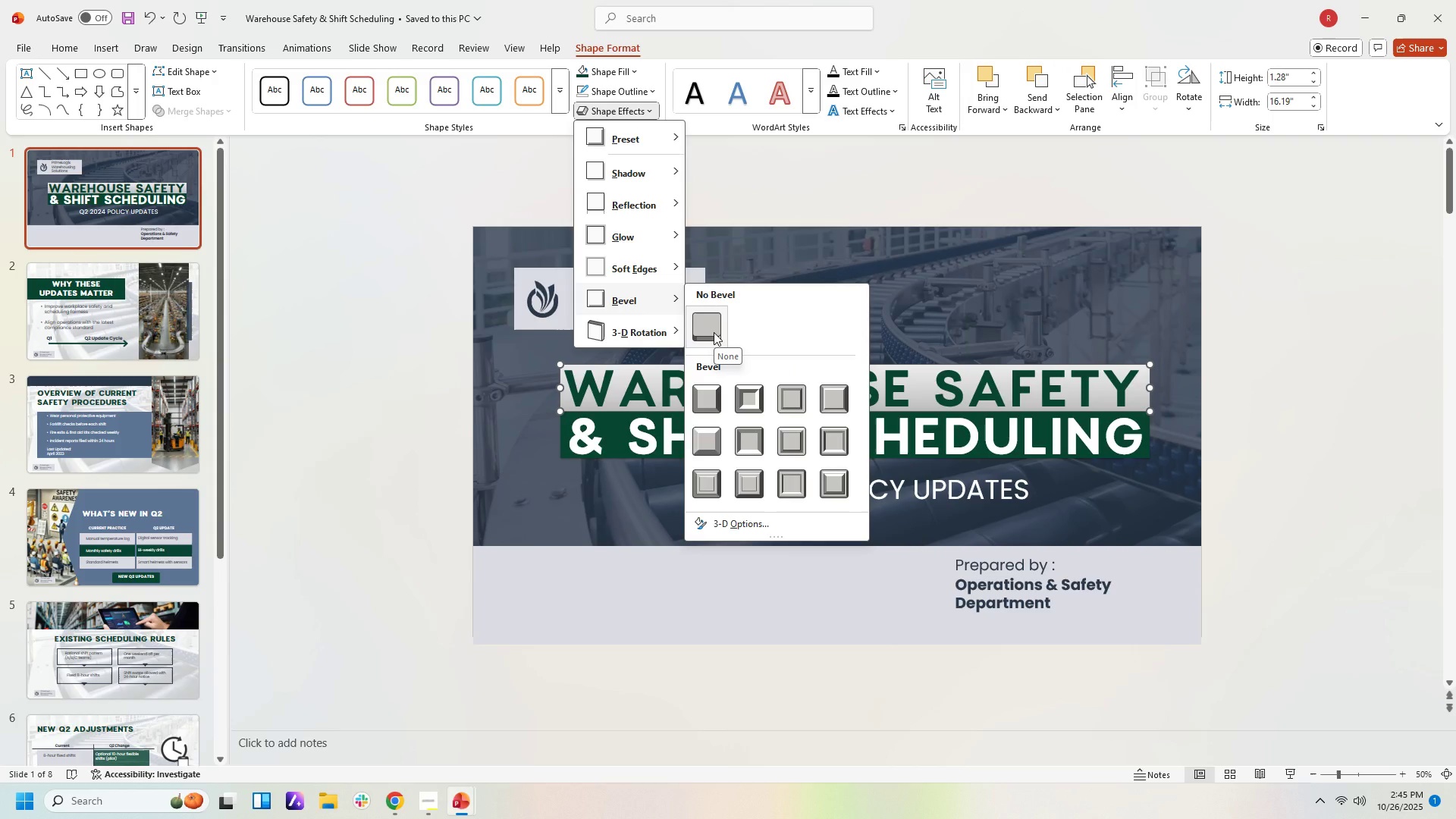 
wait(5.16)
 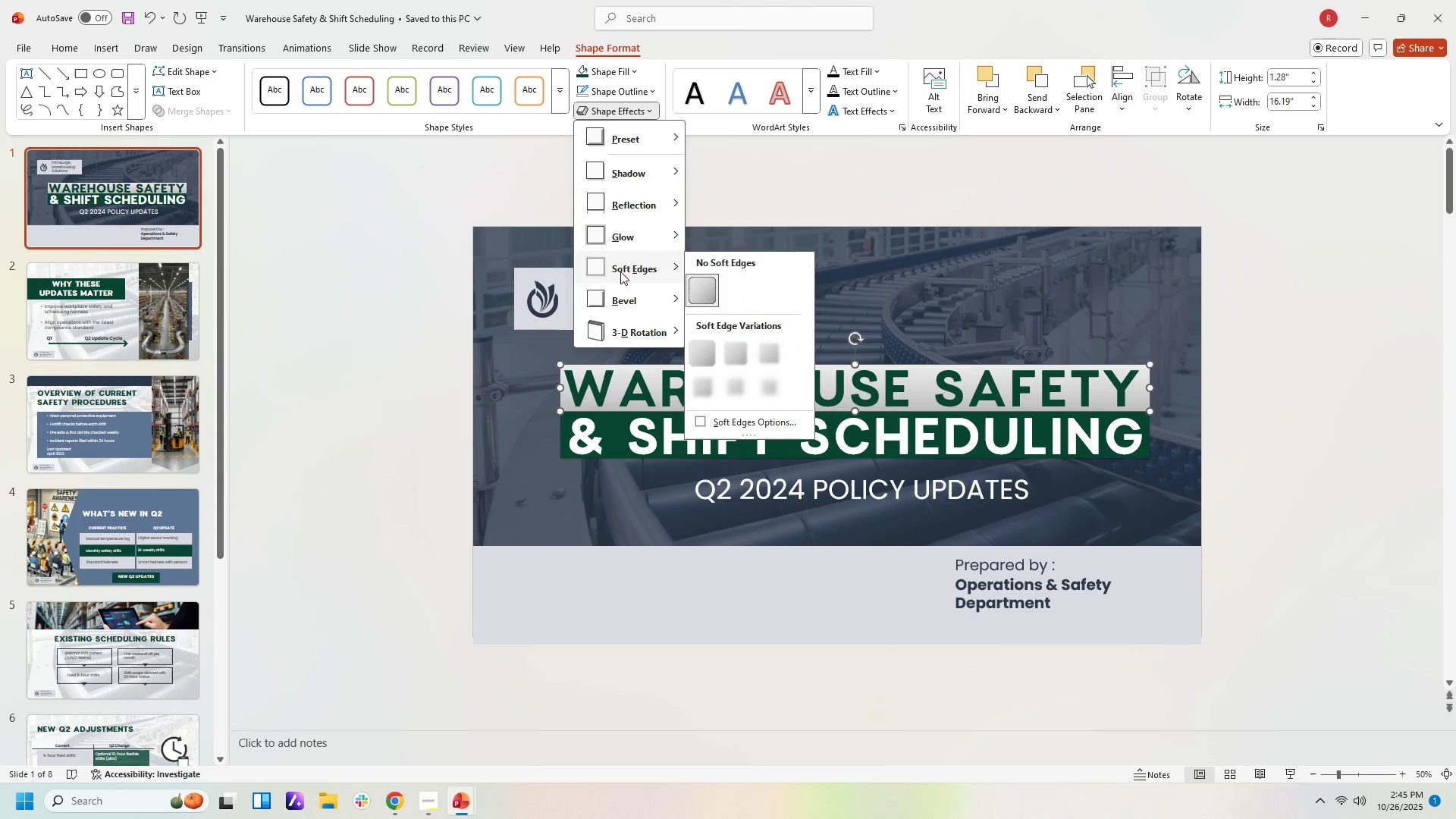 
mouse_move([656, 155])
 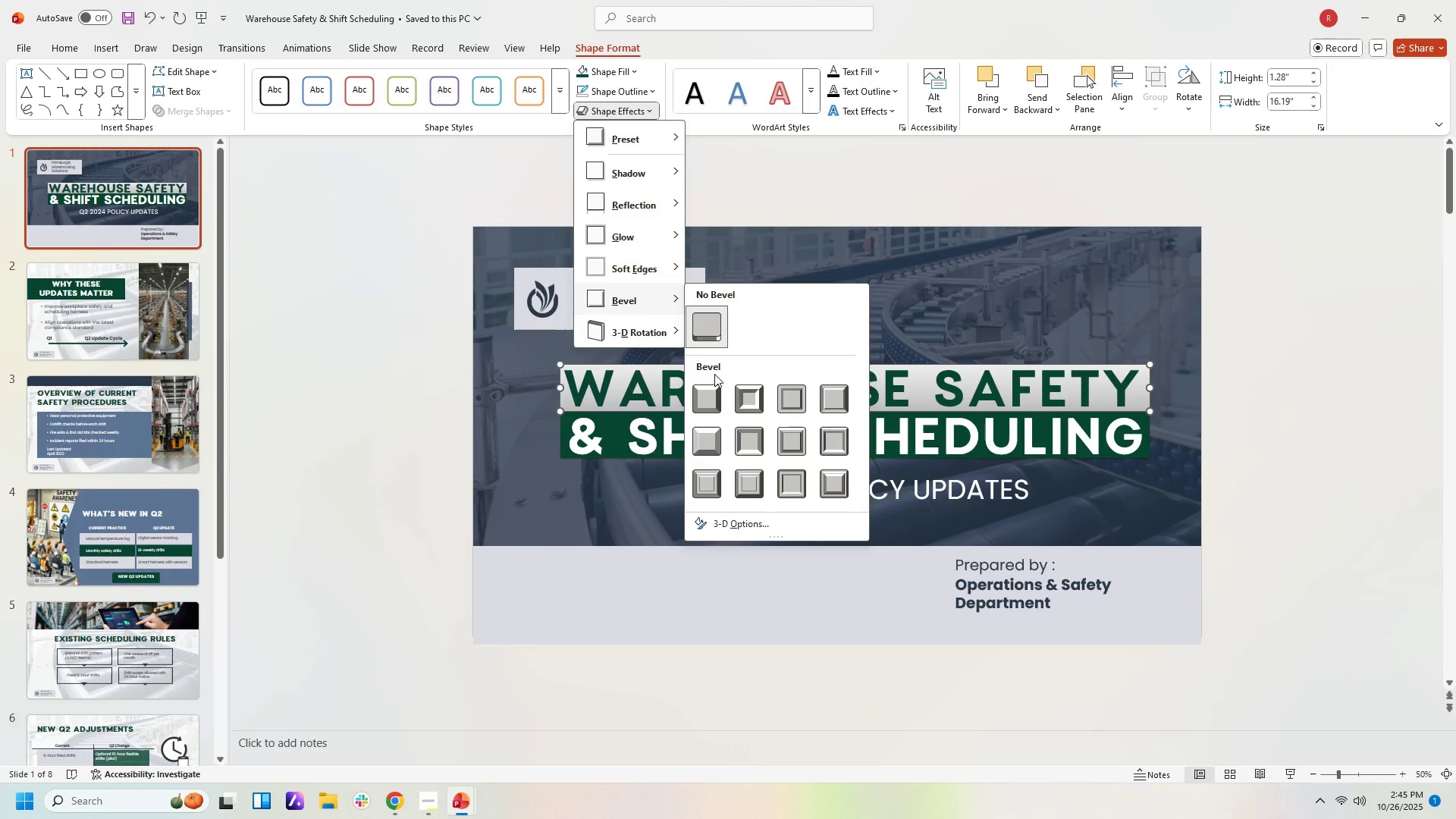 
wait(25.08)
 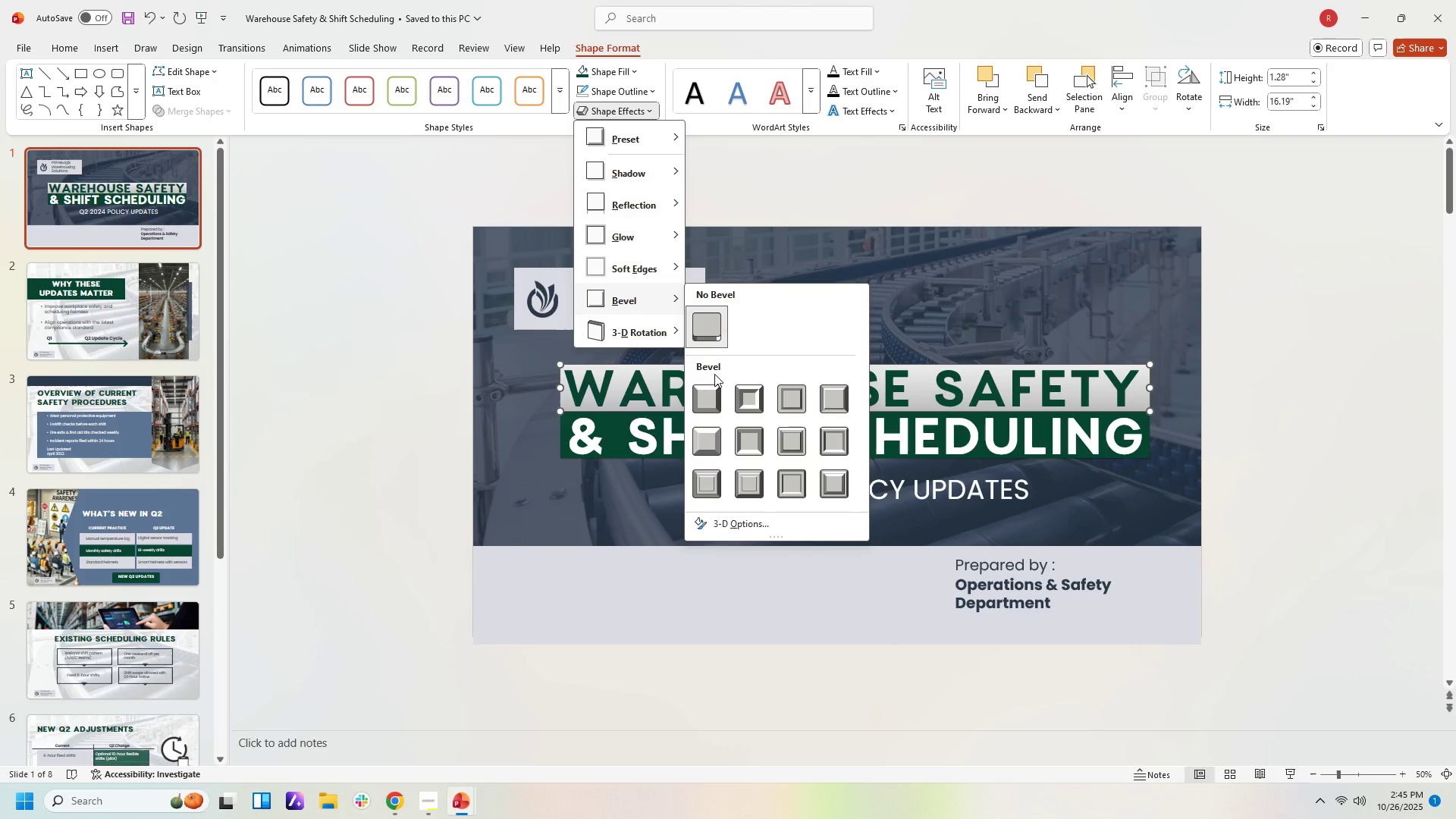 
mouse_move([648, 303])